 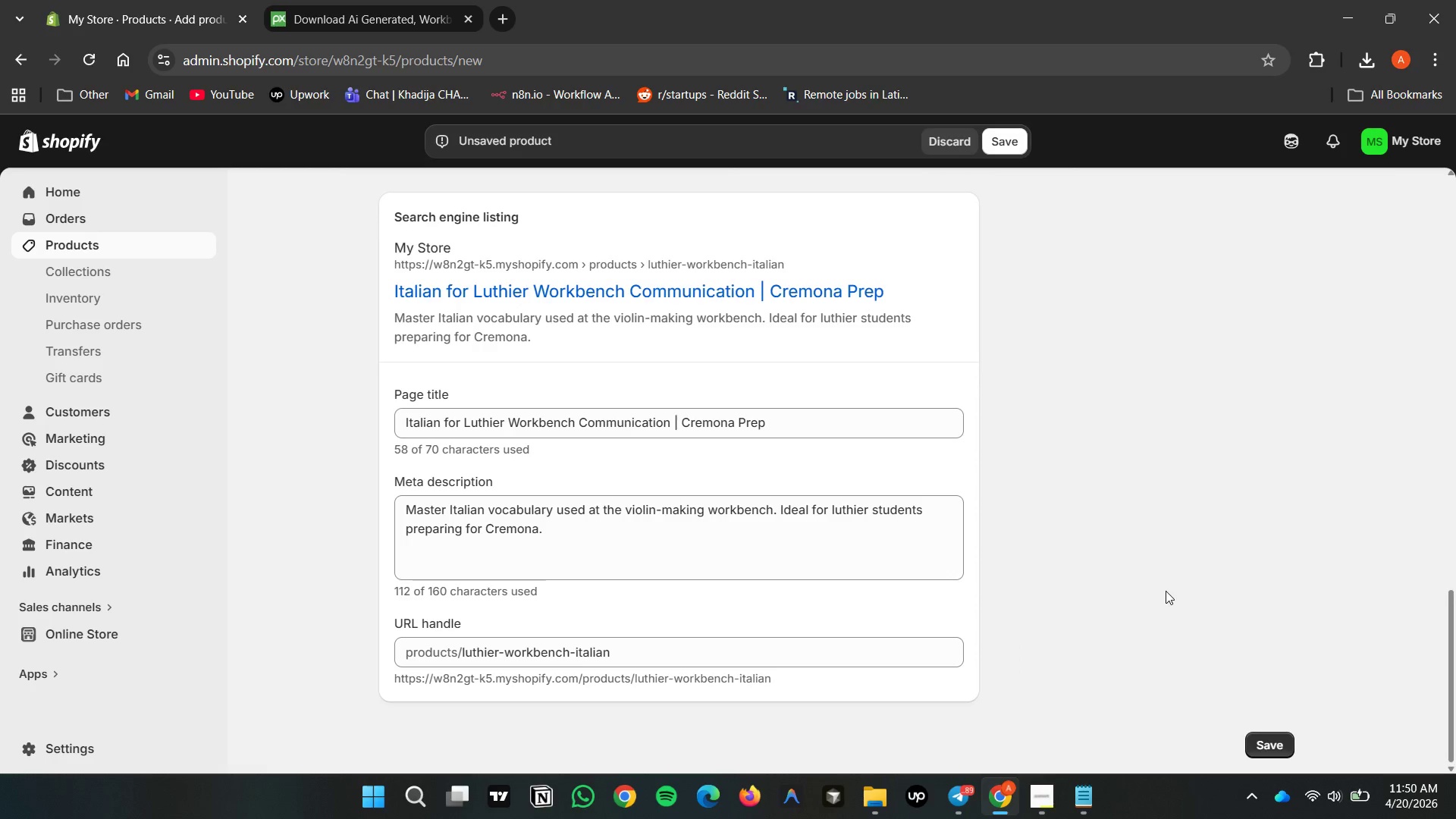 
left_click([1091, 568])
 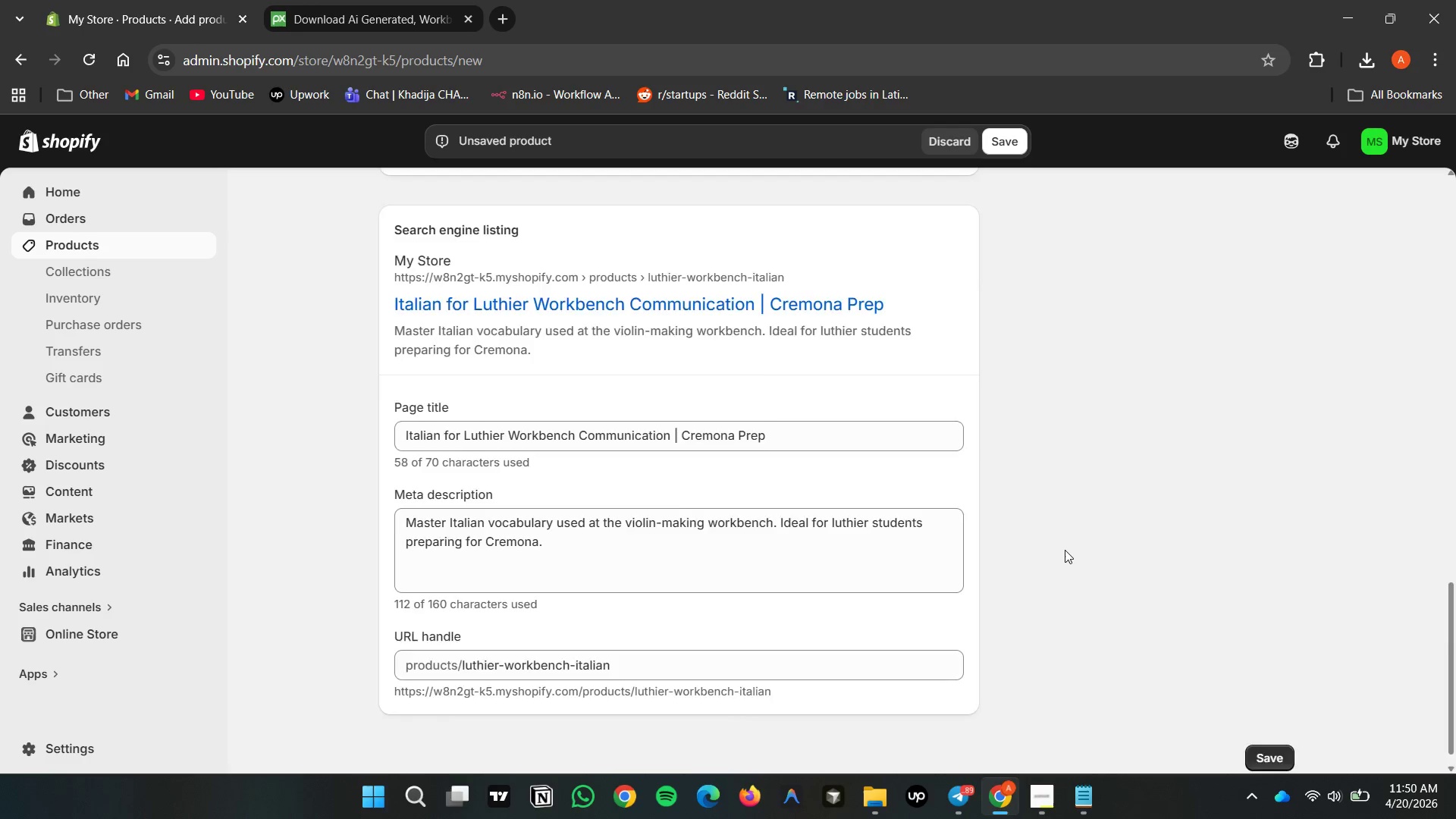 
scroll: coordinate [1065, 550], scroll_direction: down, amount: 4.0
 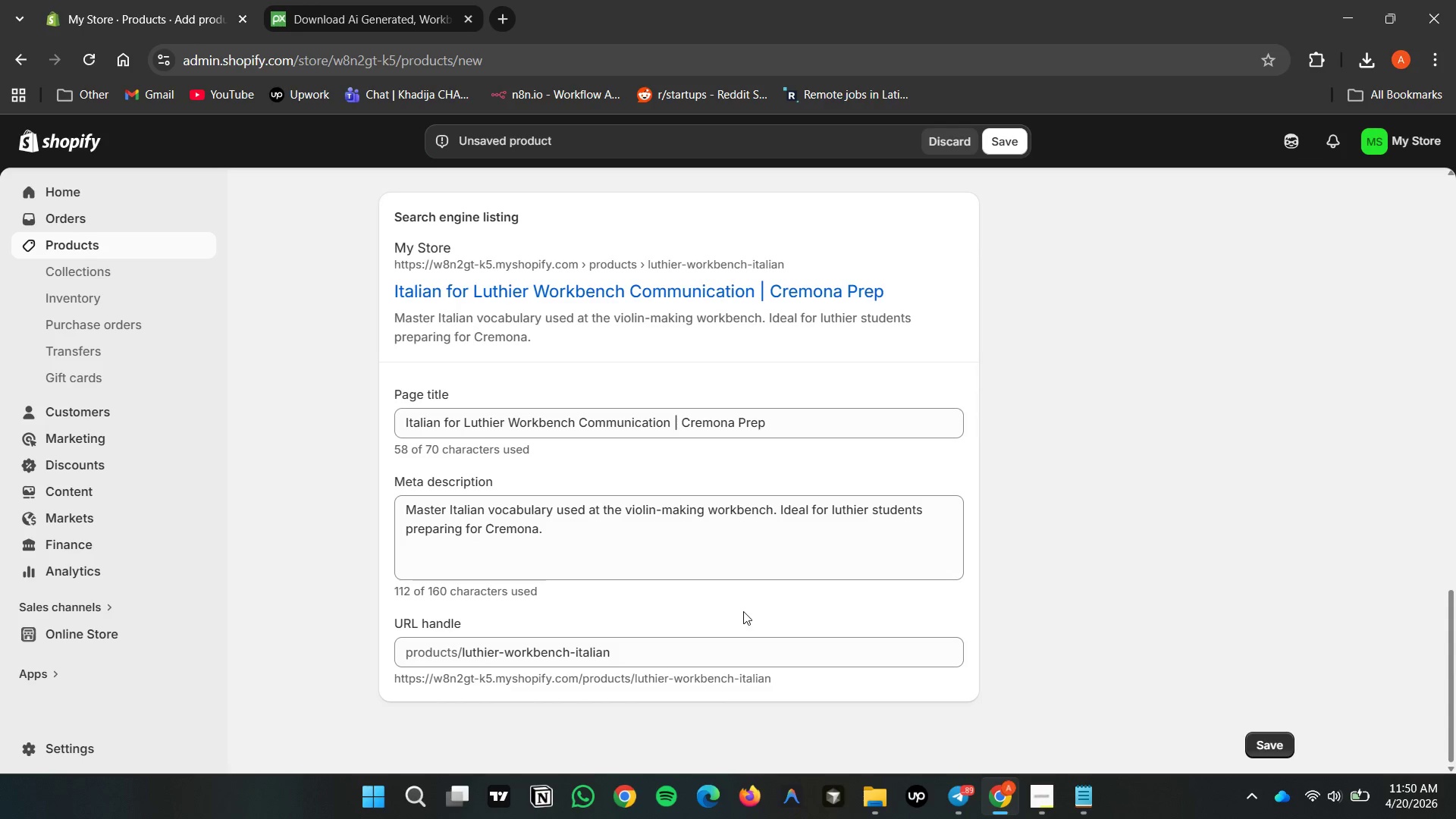 
left_click([743, 611])
 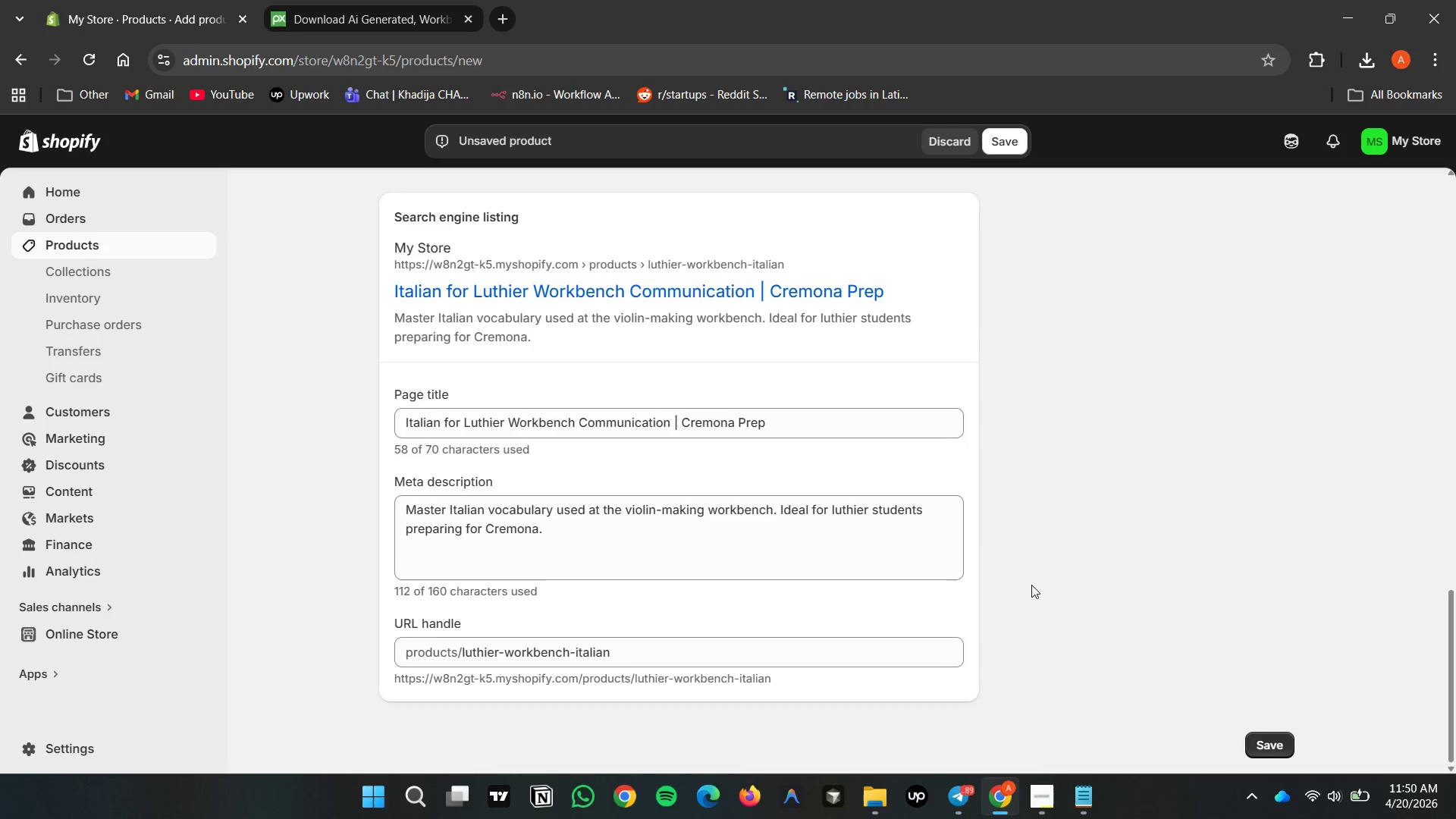 
scroll: coordinate [1031, 582], scroll_direction: up, amount: 5.0
 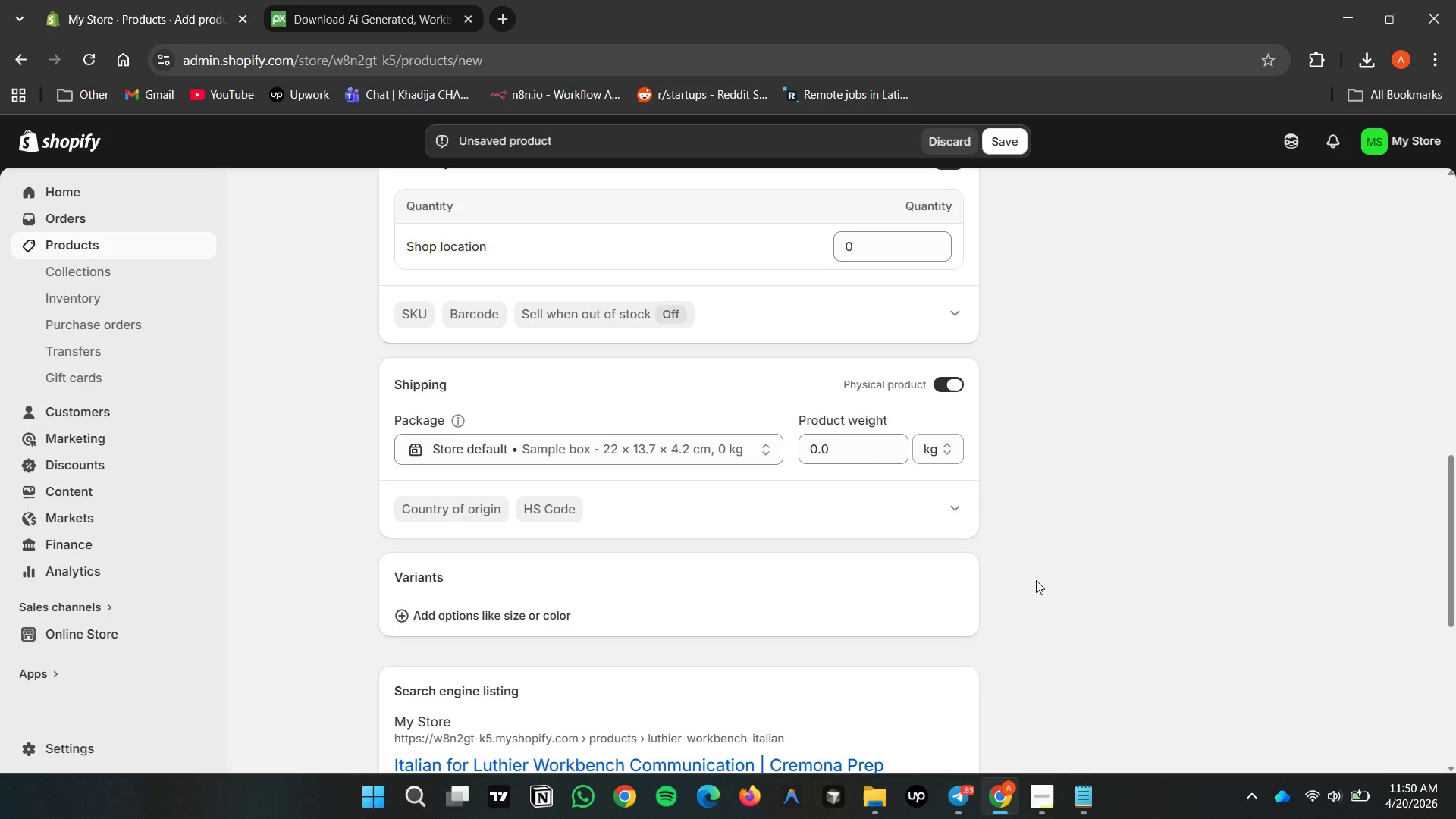 
scroll: coordinate [1040, 552], scroll_direction: down, amount: 18.0
 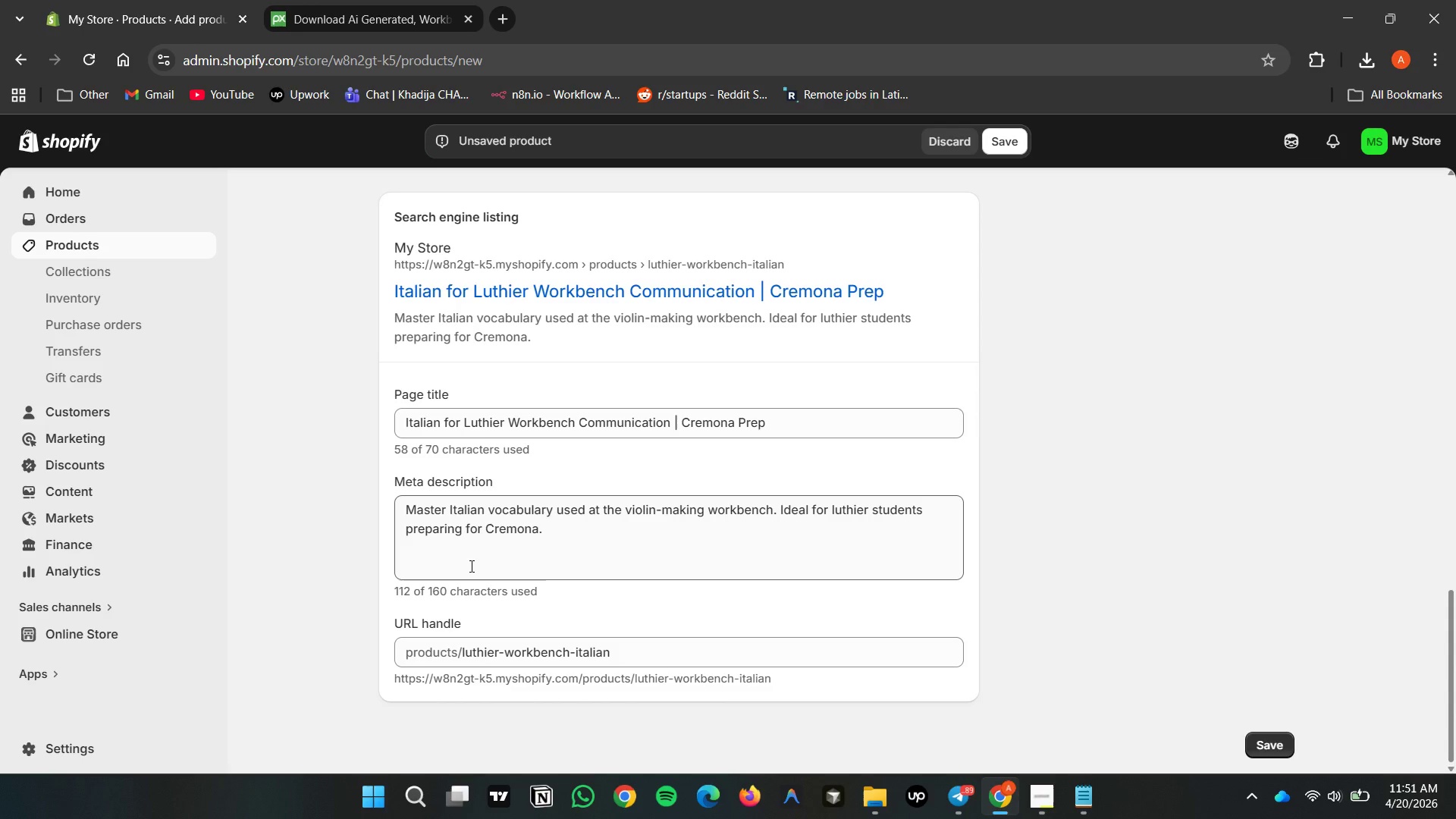 
wait(33.47)
 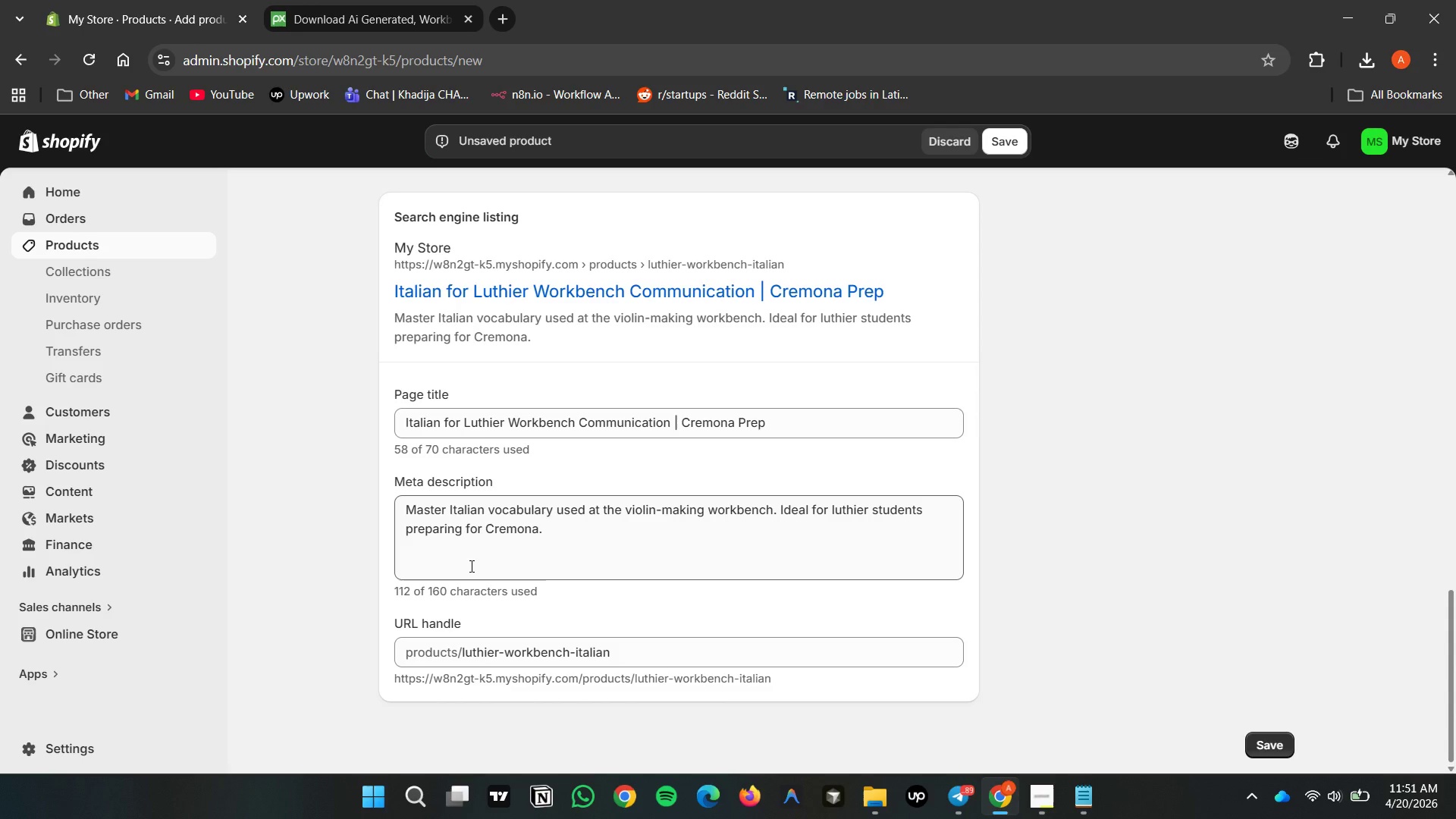 
double_click([1135, 610])
 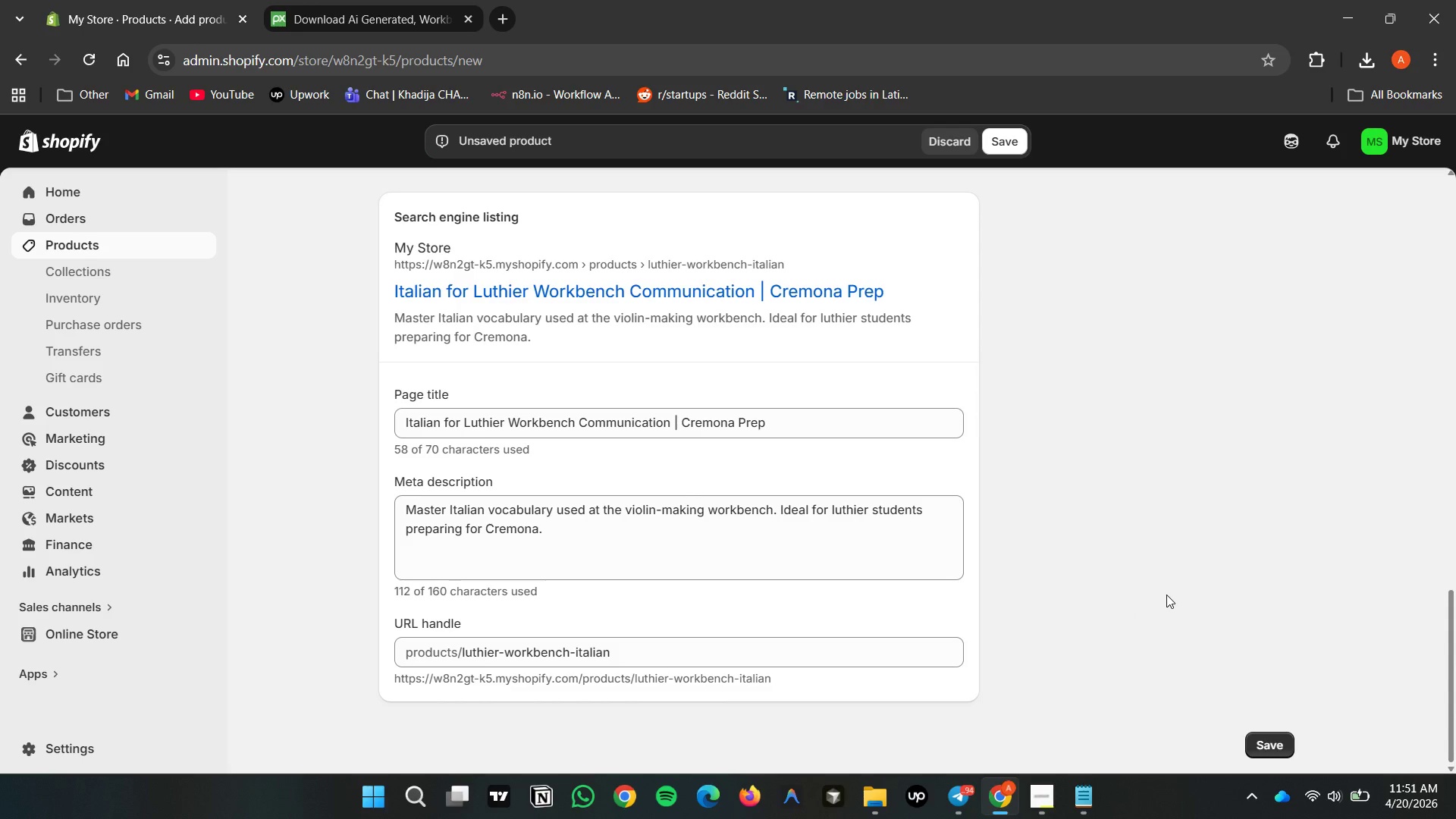 
scroll: coordinate [1166, 595], scroll_direction: down, amount: 2.0
 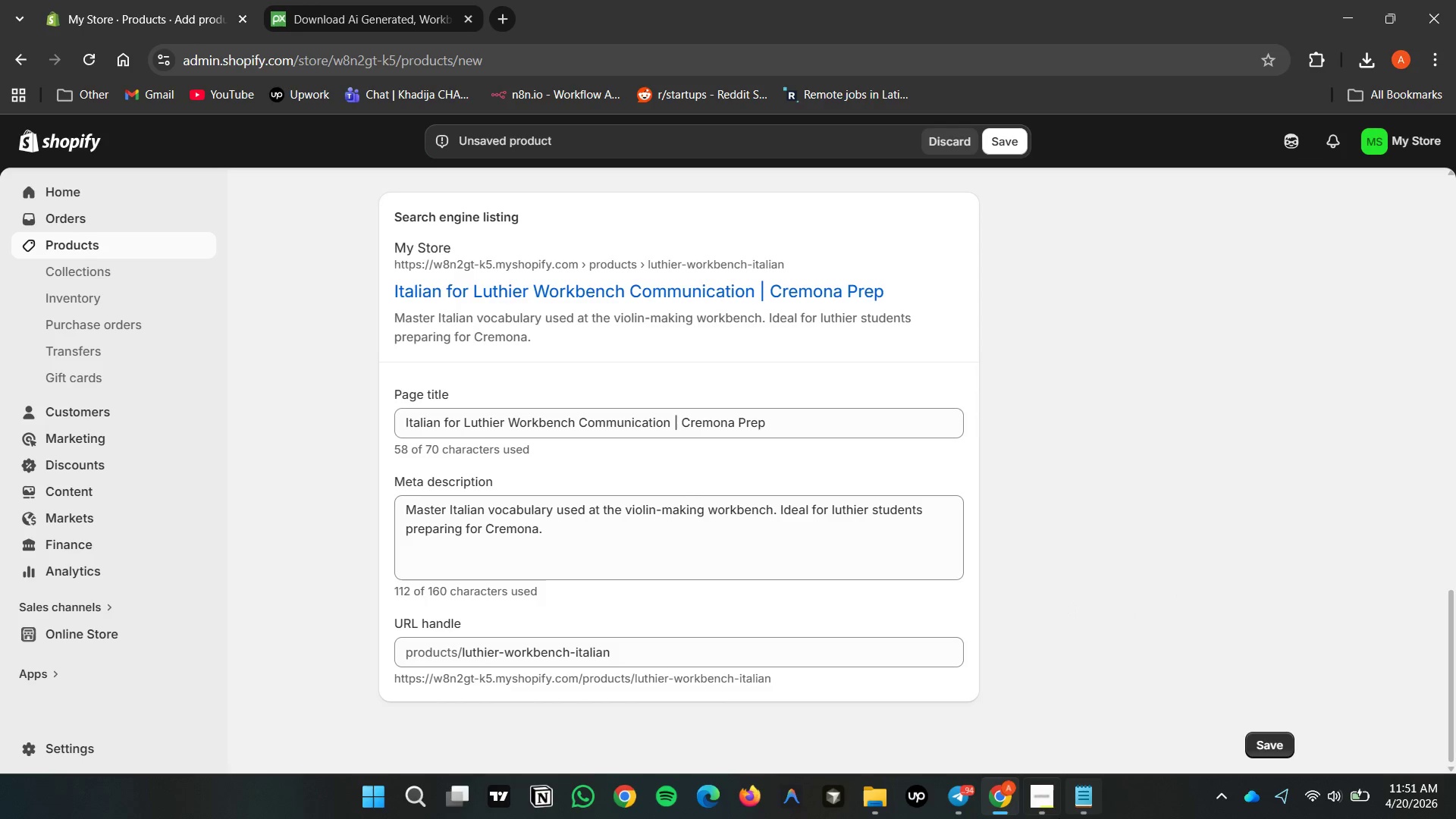 
wait(6.43)
 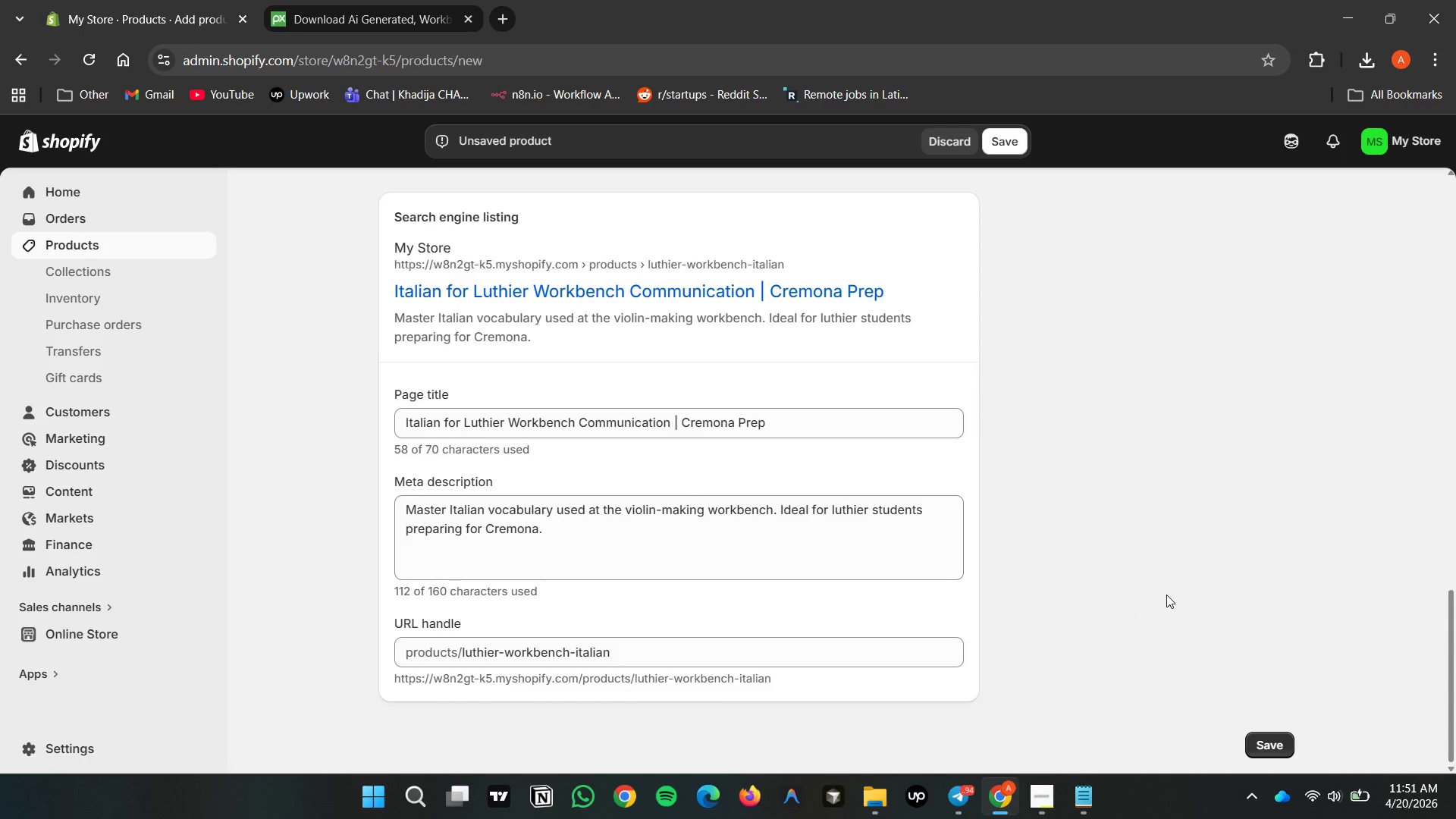 
left_click([1050, 704])